 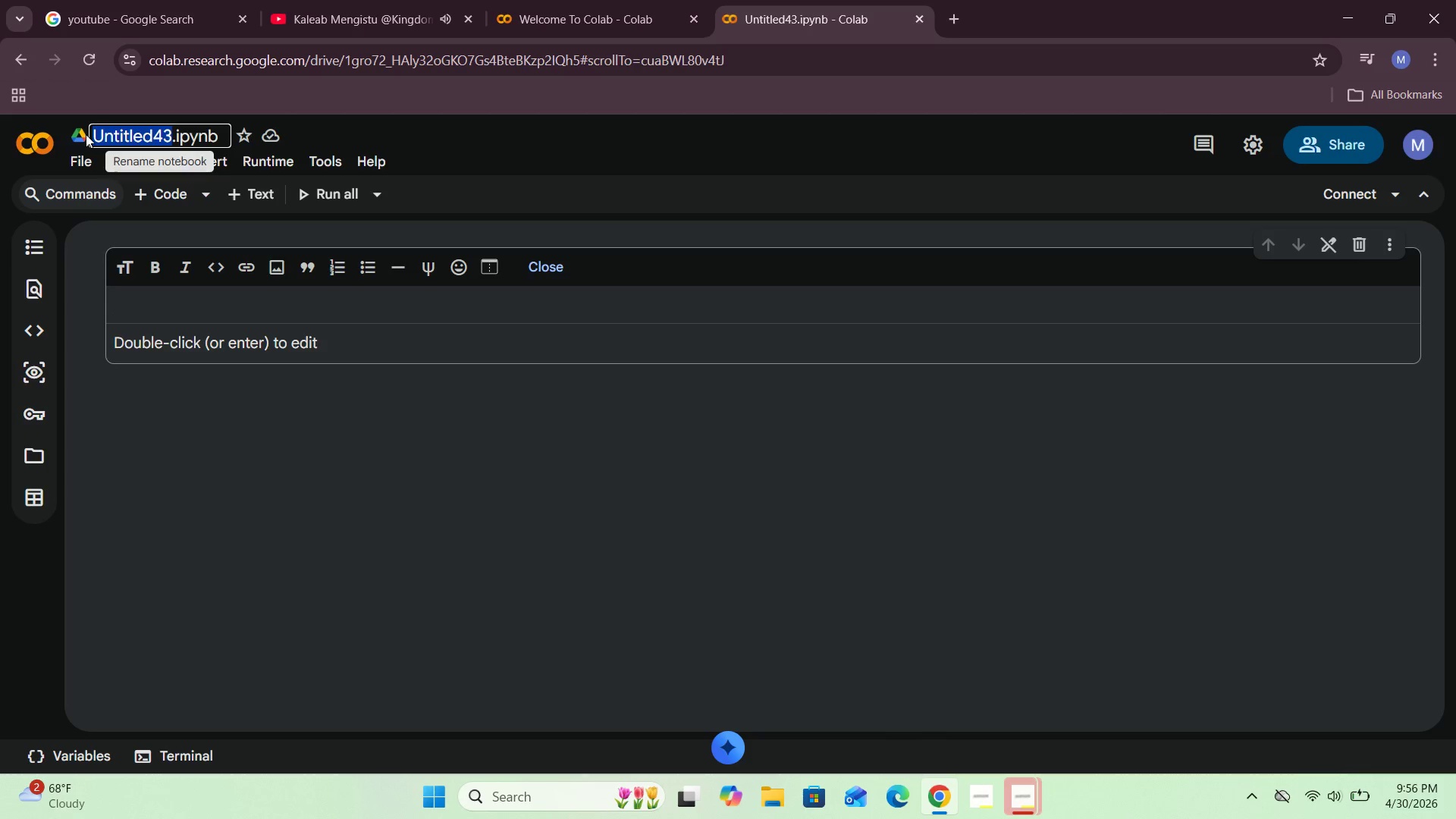 
key(Control+V)
 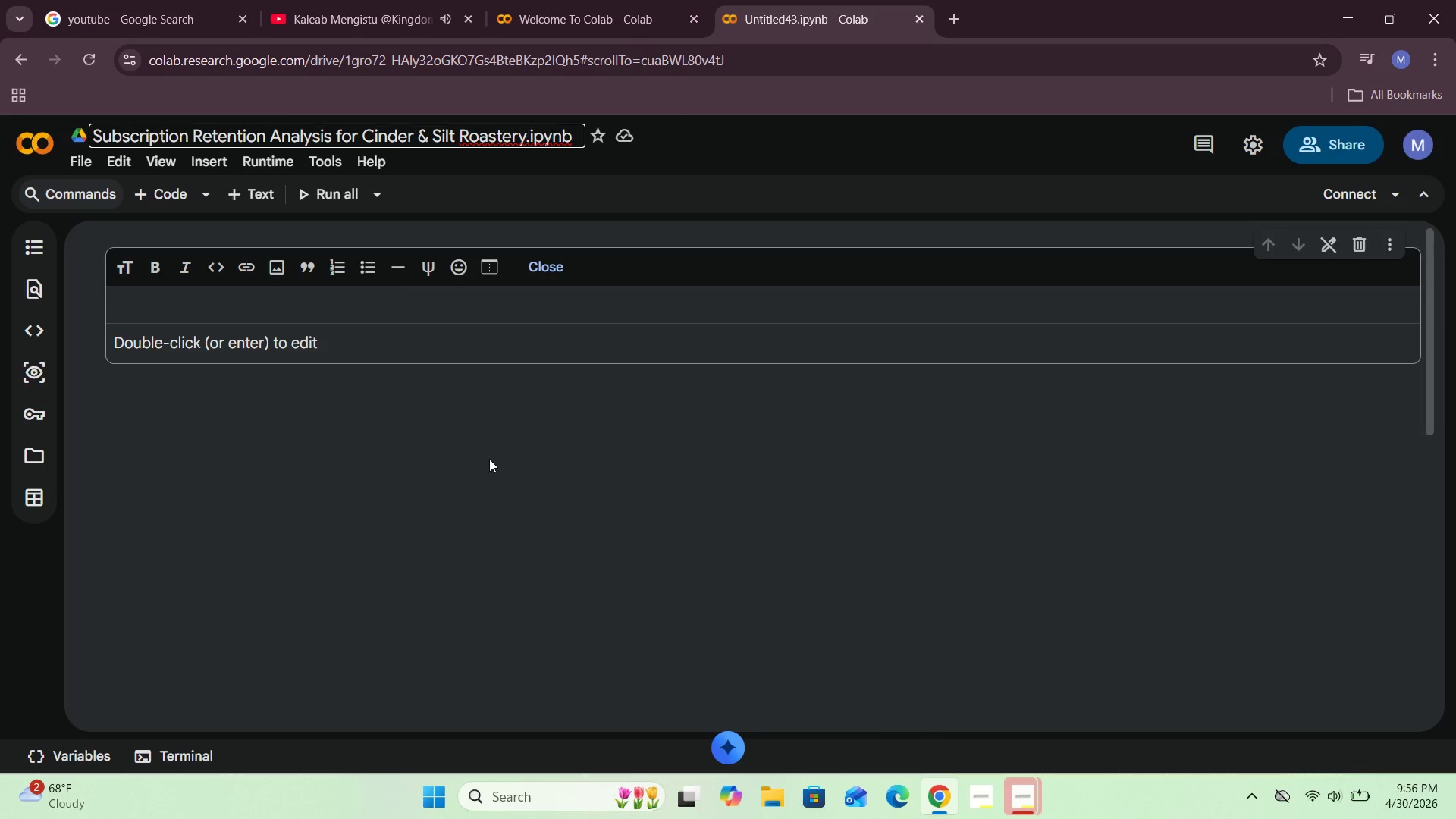 
left_click([497, 501])
 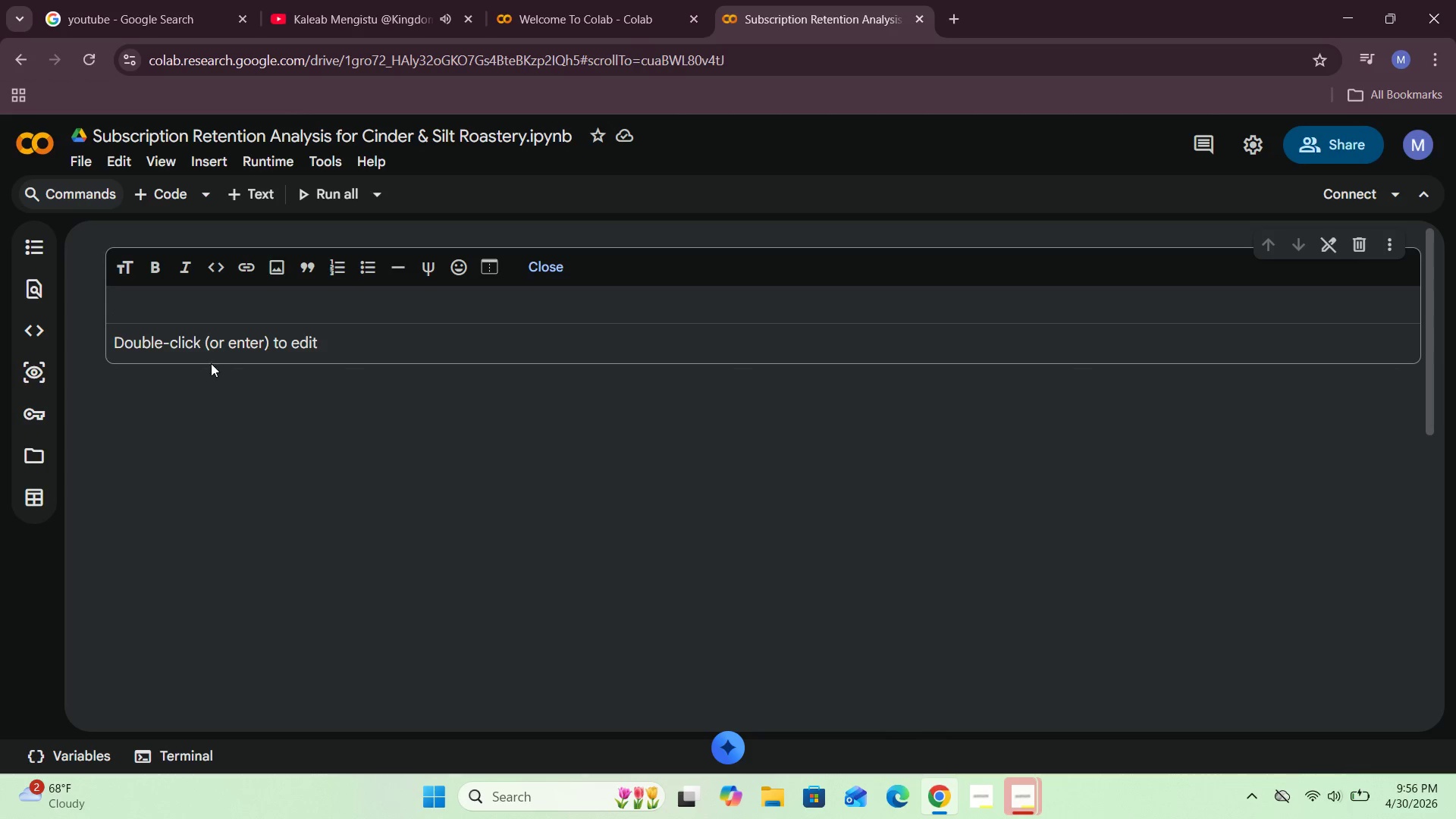 
left_click([187, 303])
 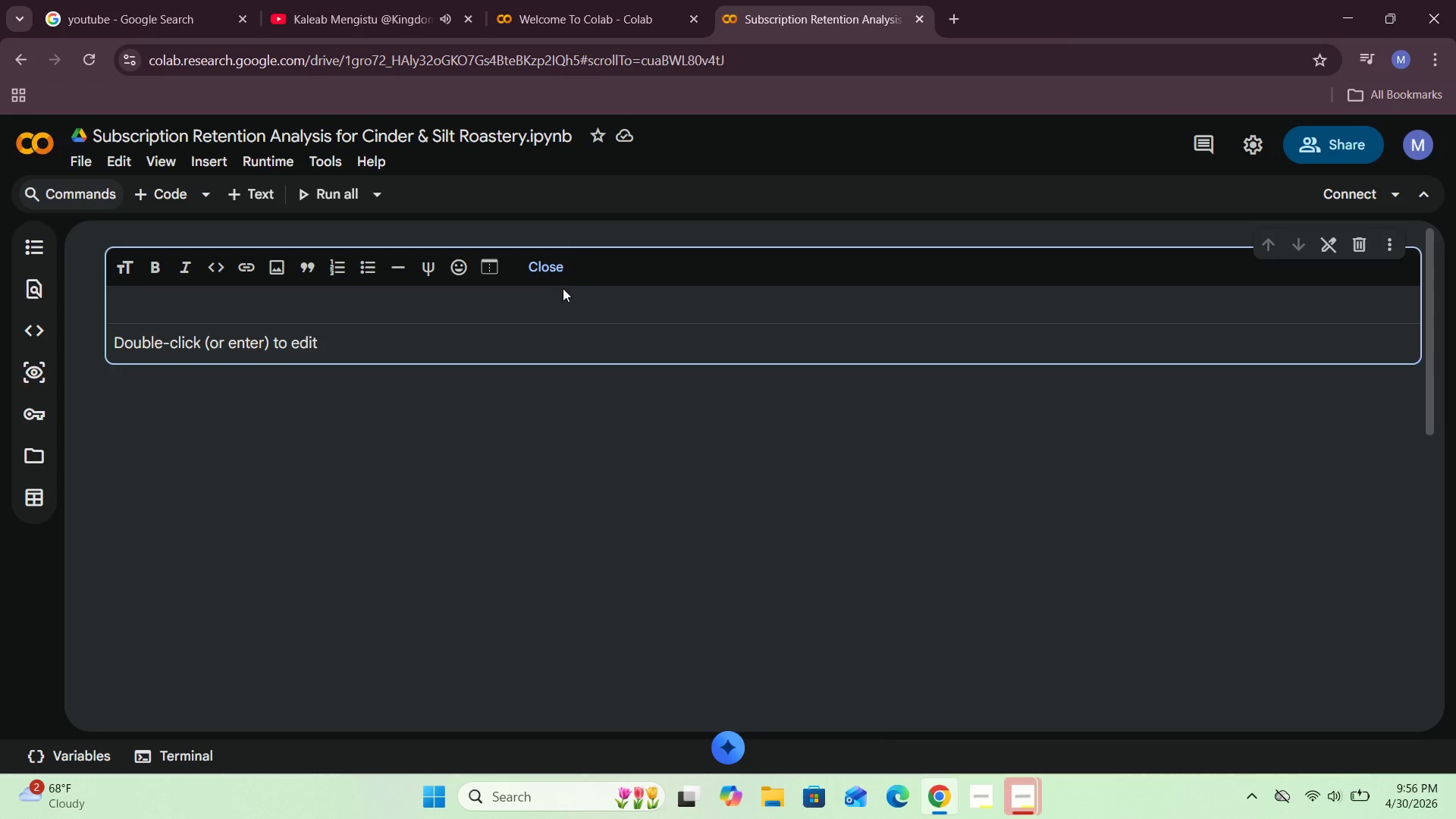 
left_click([546, 271])